 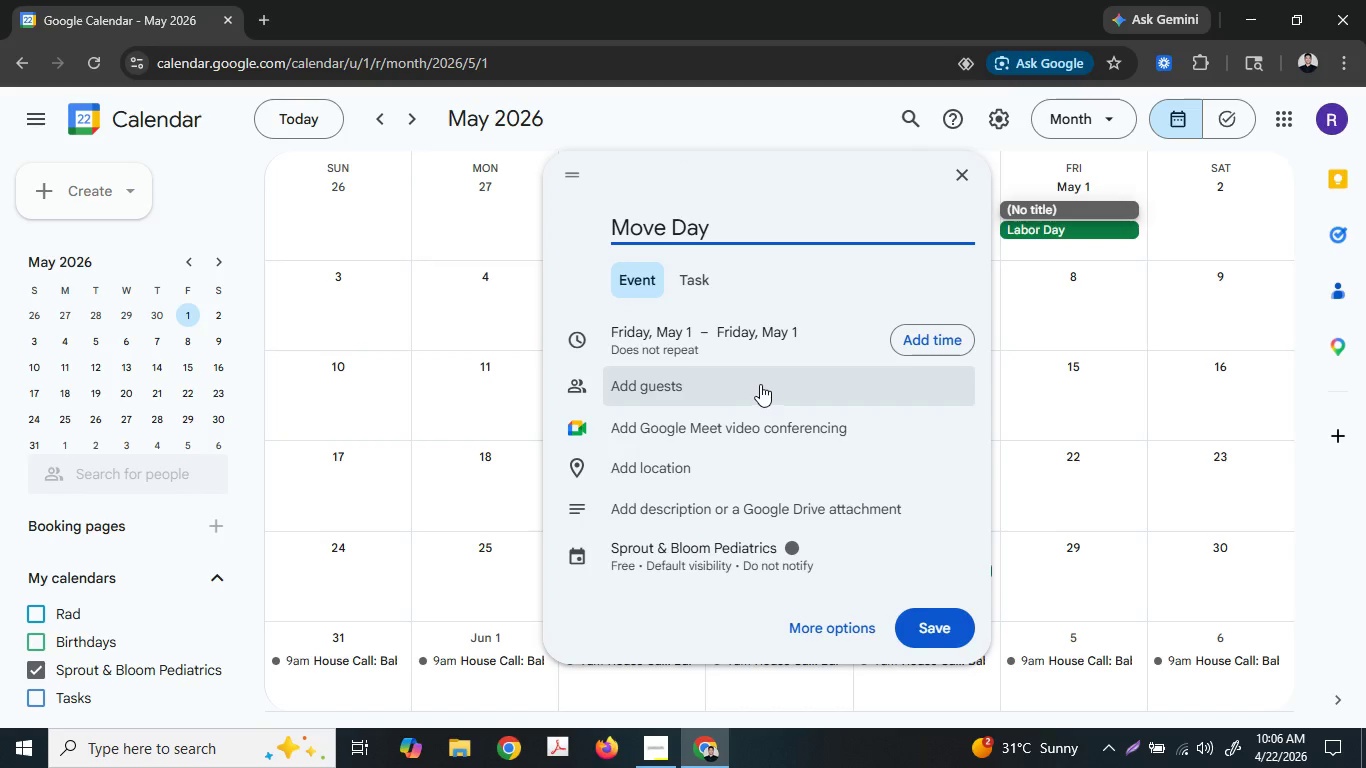 
left_click([906, 334])
 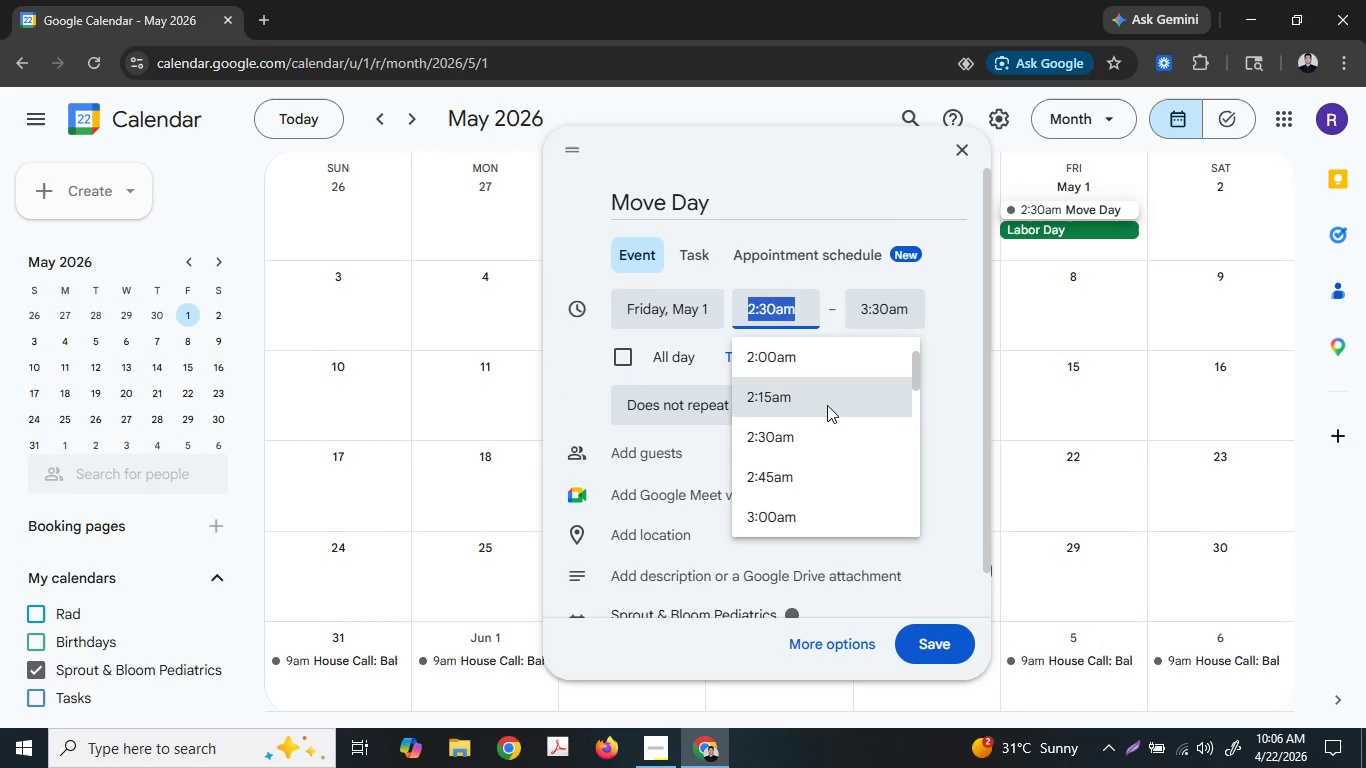 
scroll: coordinate [826, 407], scroll_direction: down, amount: 7.0
 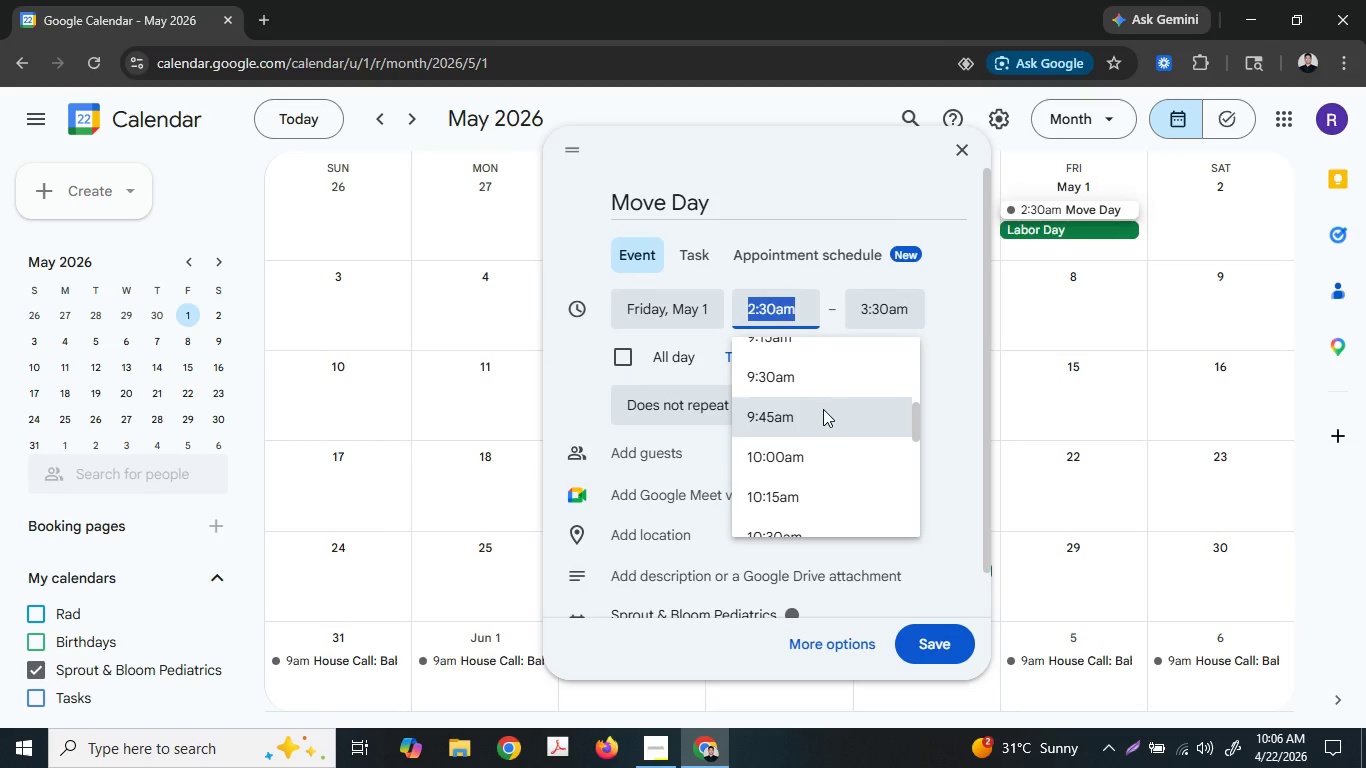 
scroll: coordinate [817, 409], scroll_direction: up, amount: 1.0
 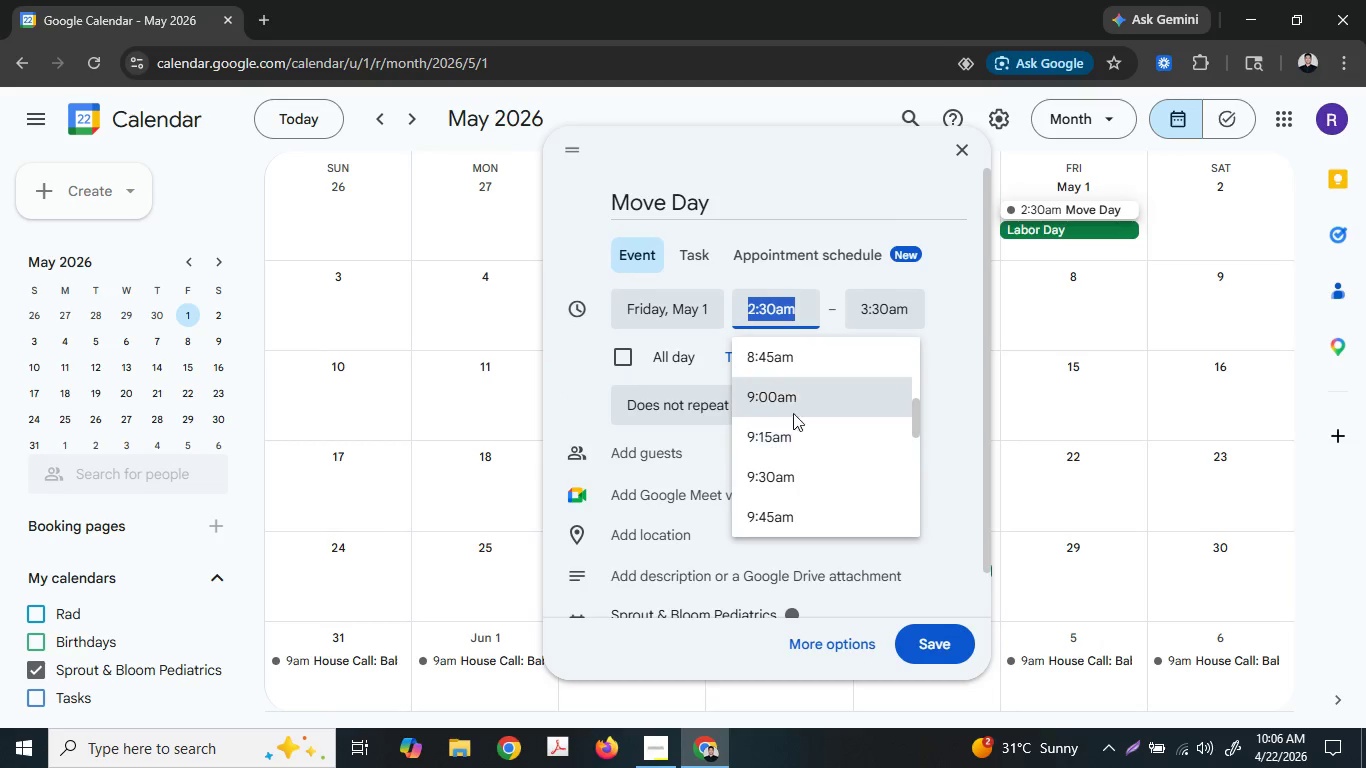 
left_click([793, 413])
 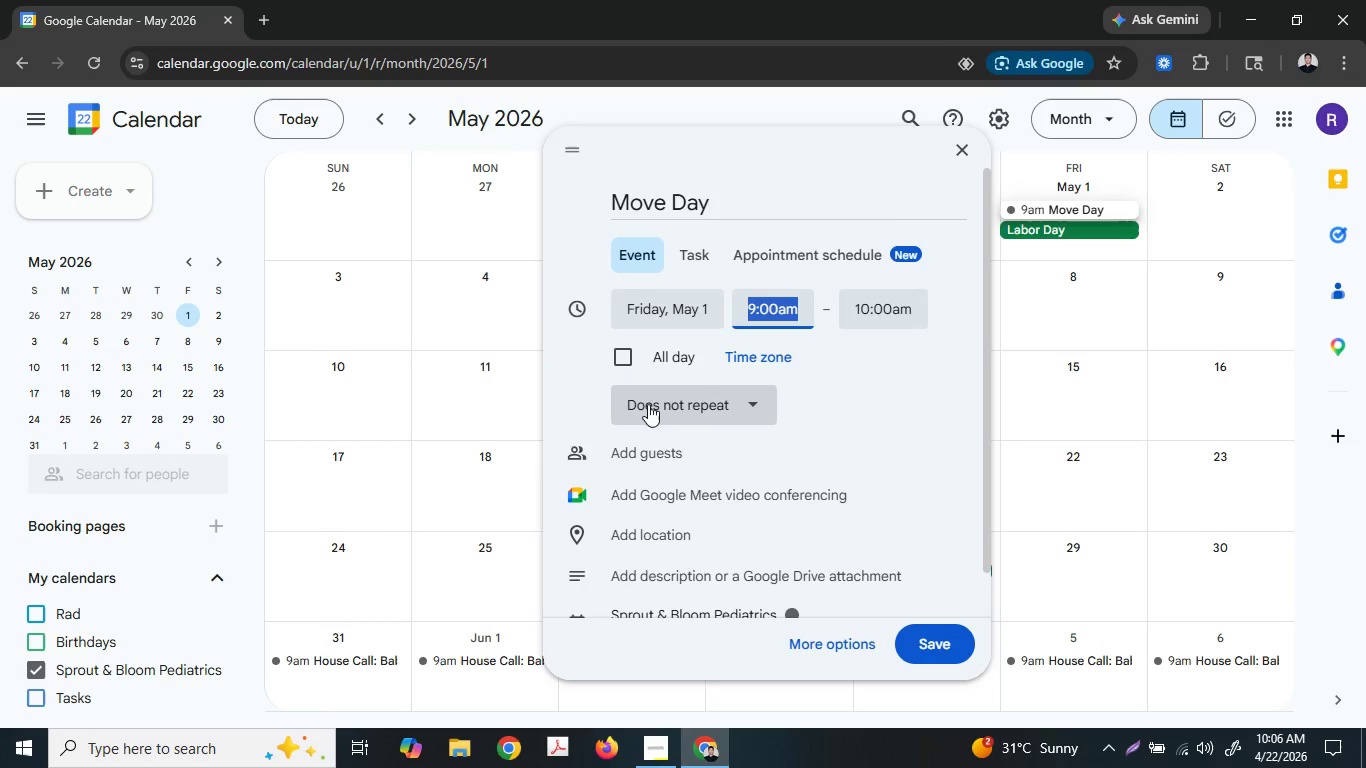 
scroll: coordinate [651, 483], scroll_direction: down, amount: 3.0
 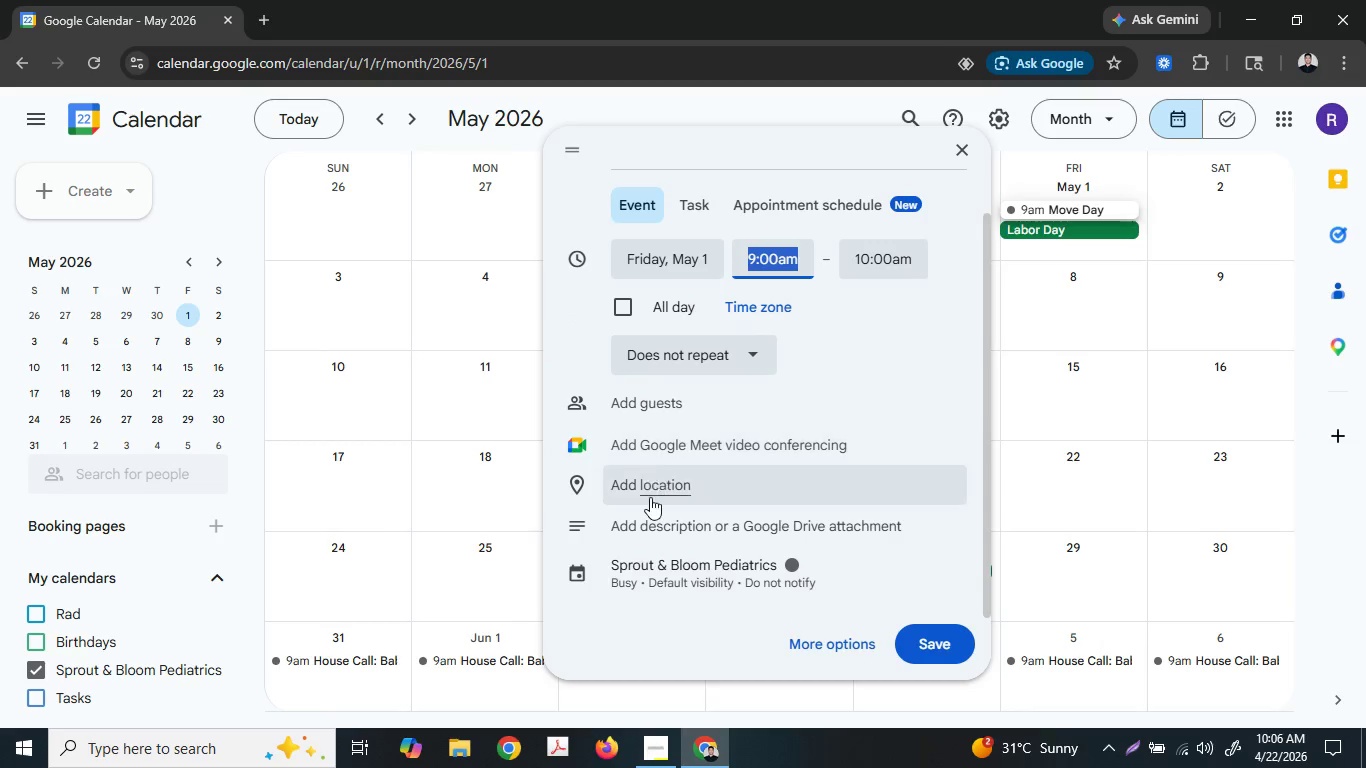 
mouse_move([640, 534])
 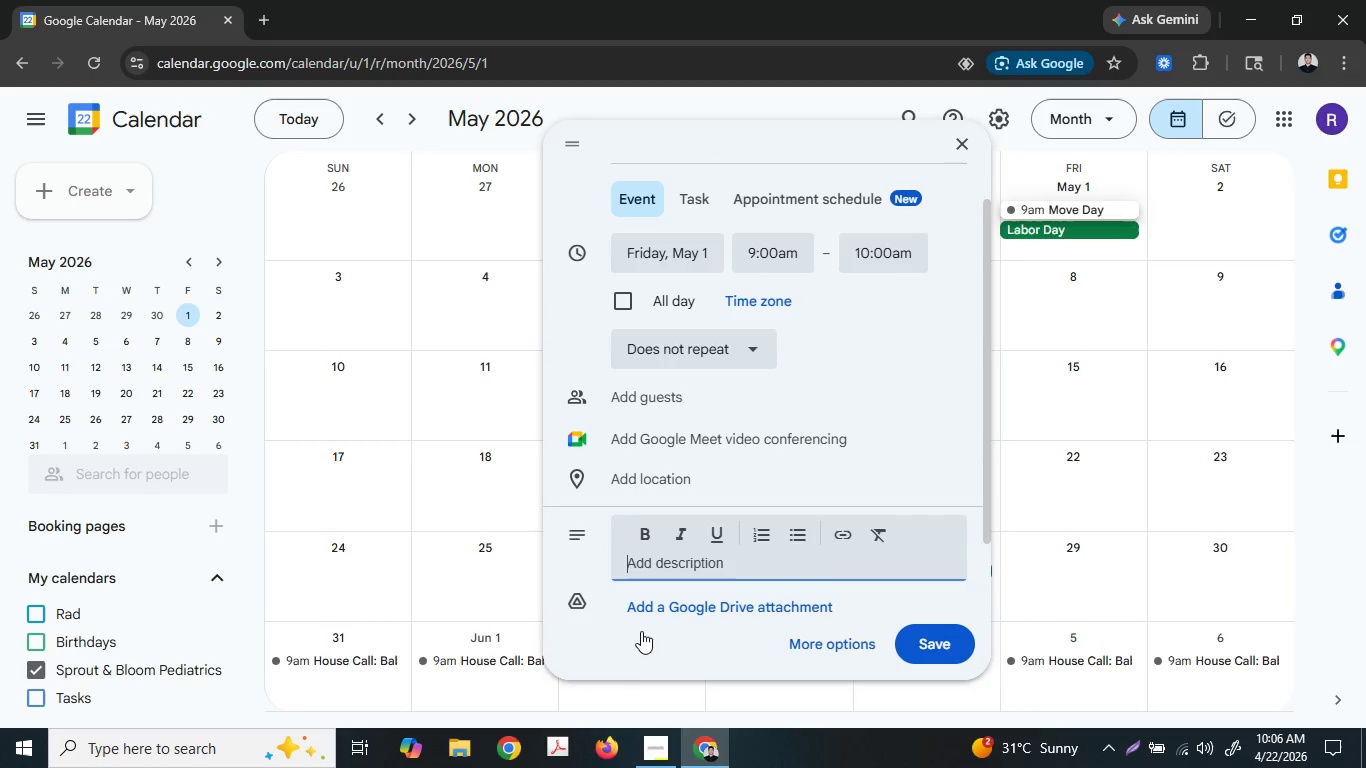 
left_click([651, 744])